 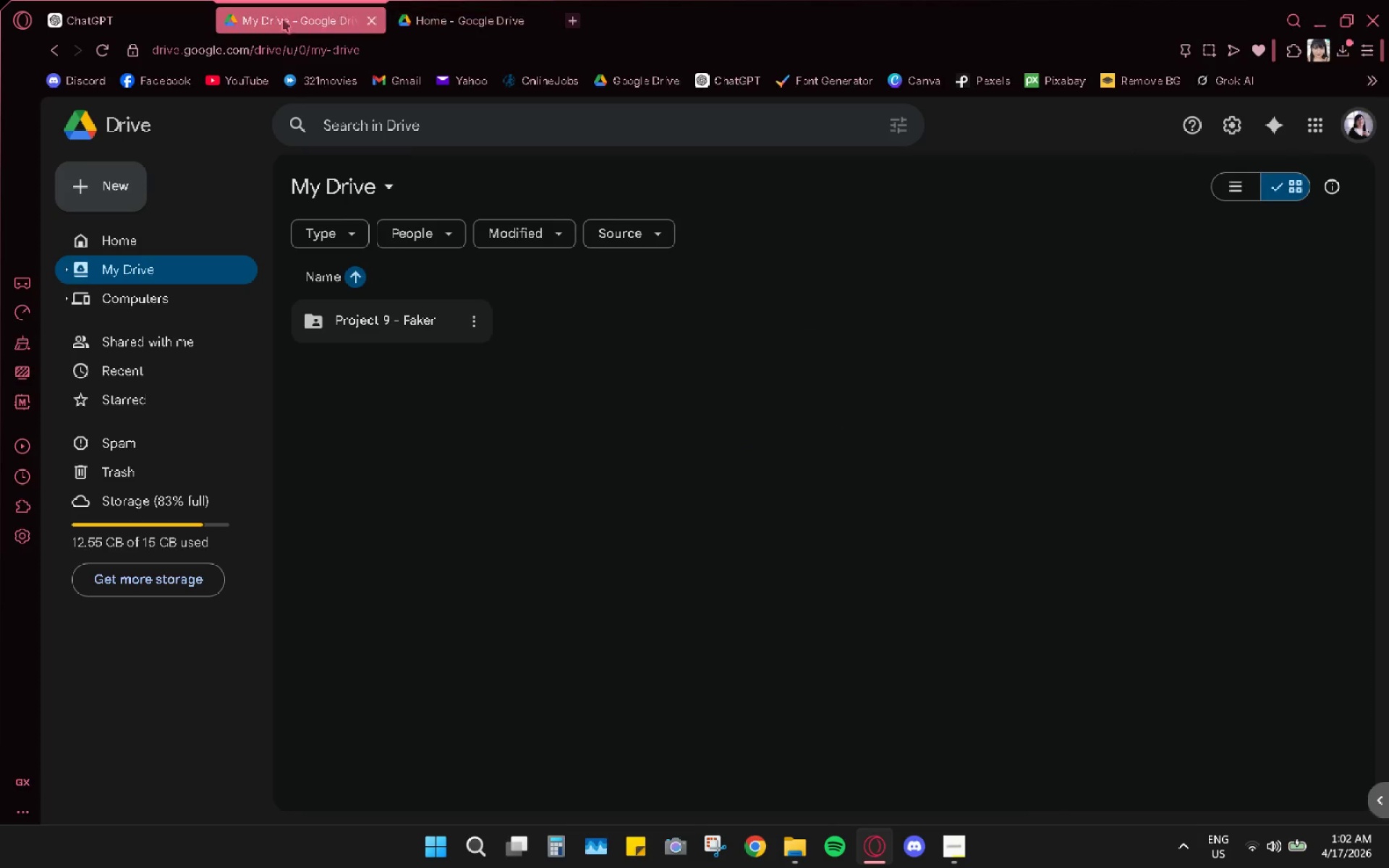 
left_click([368, 20])
 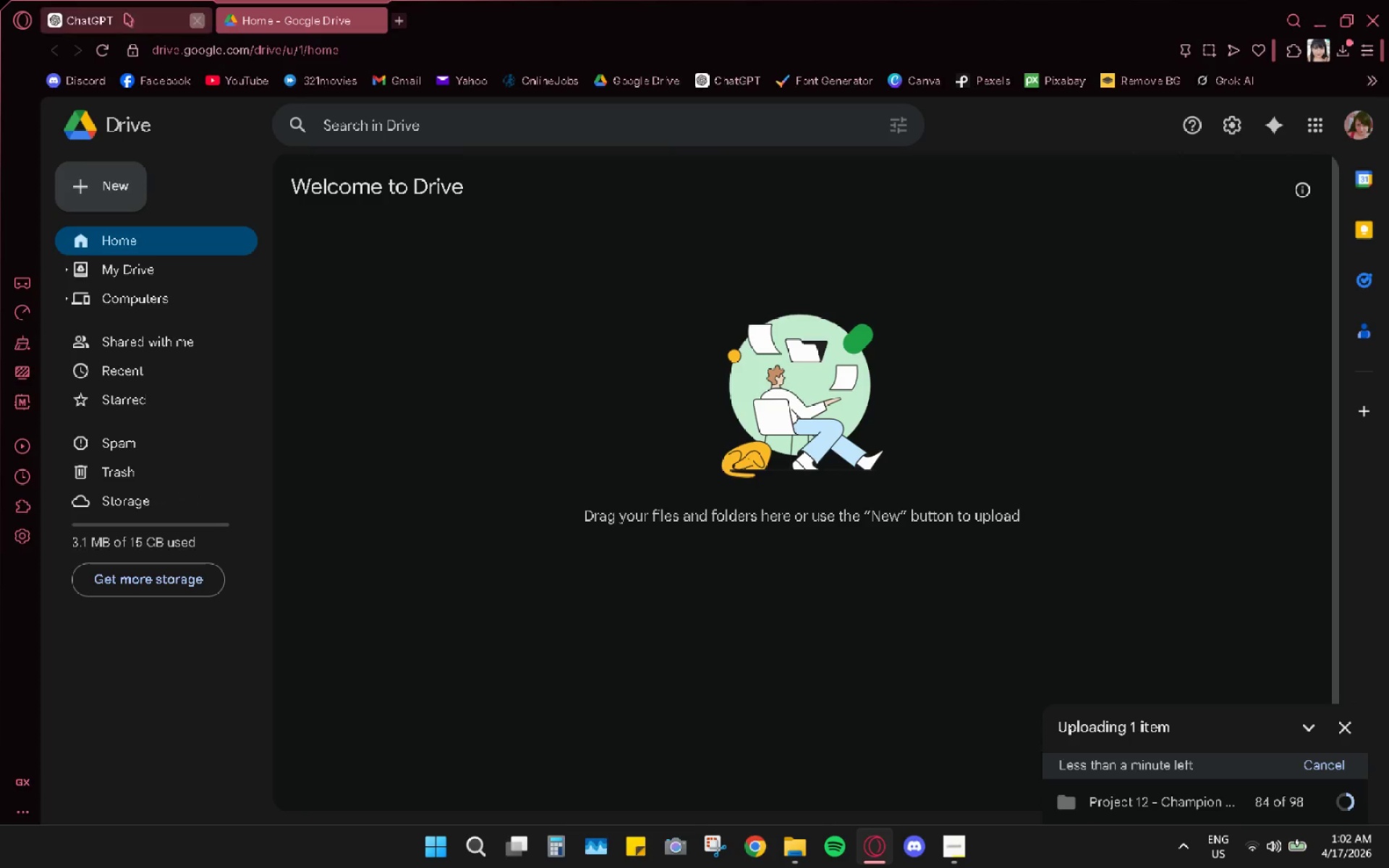 
left_click([85, 9])
 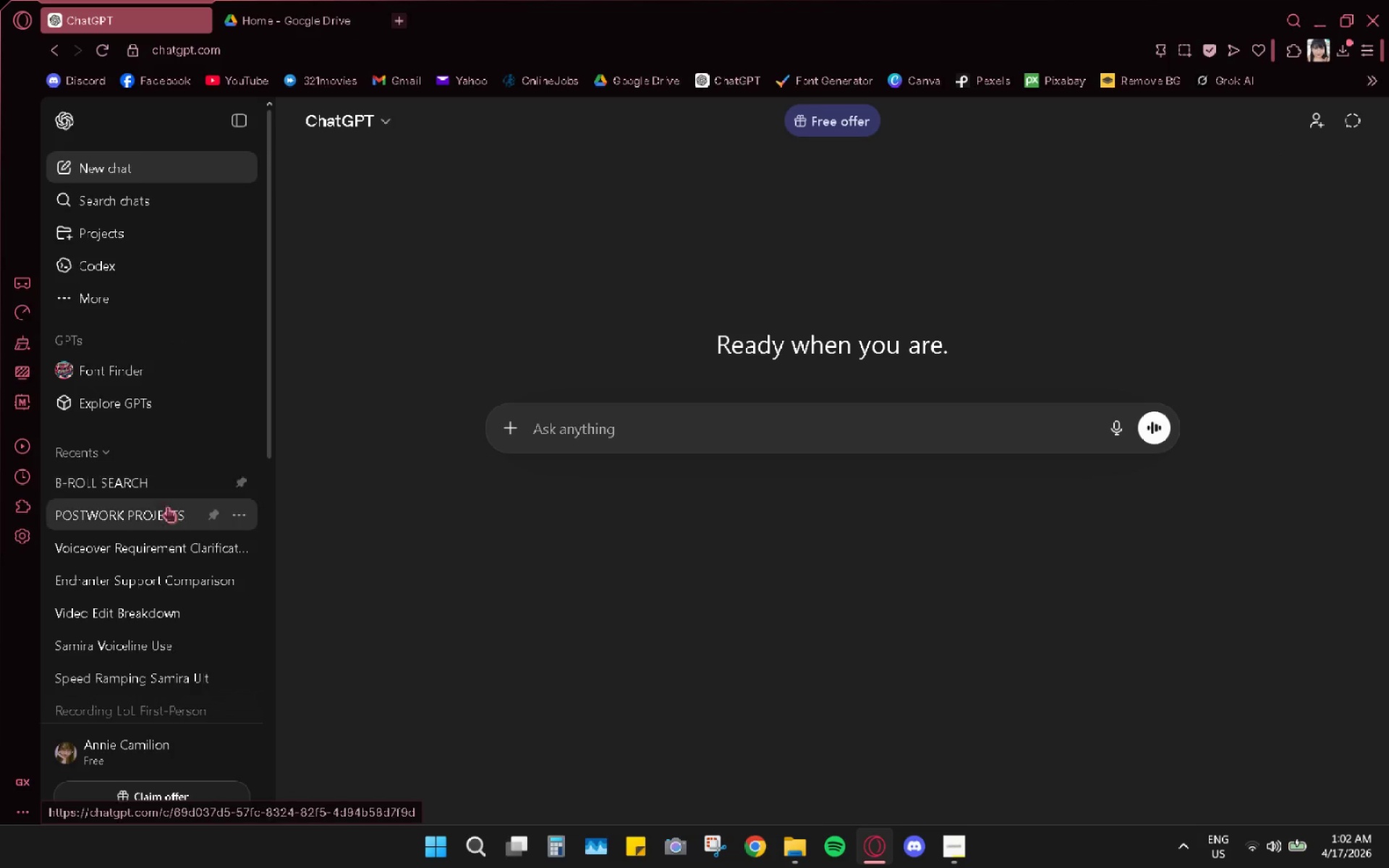 
left_click([166, 507])
 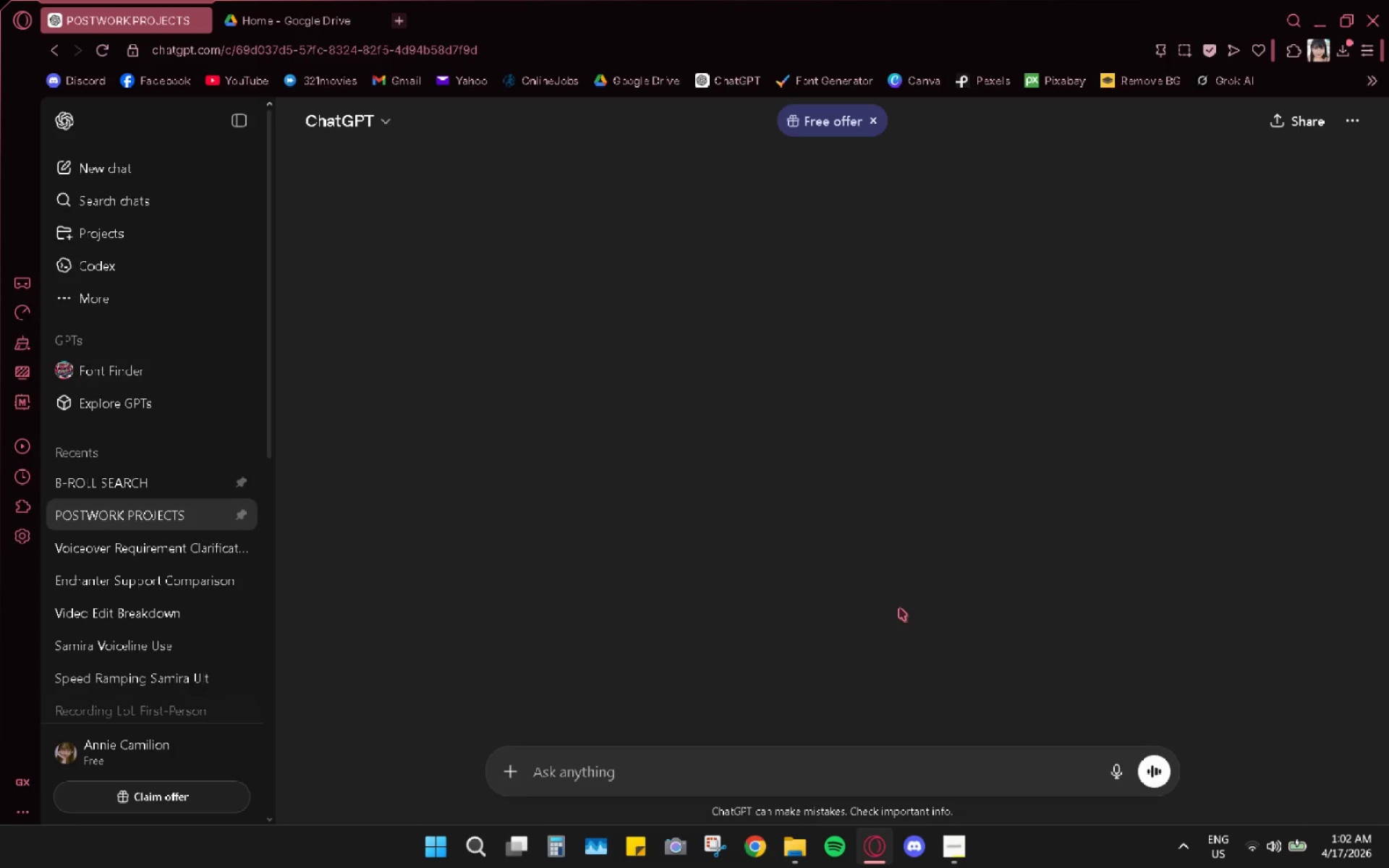 